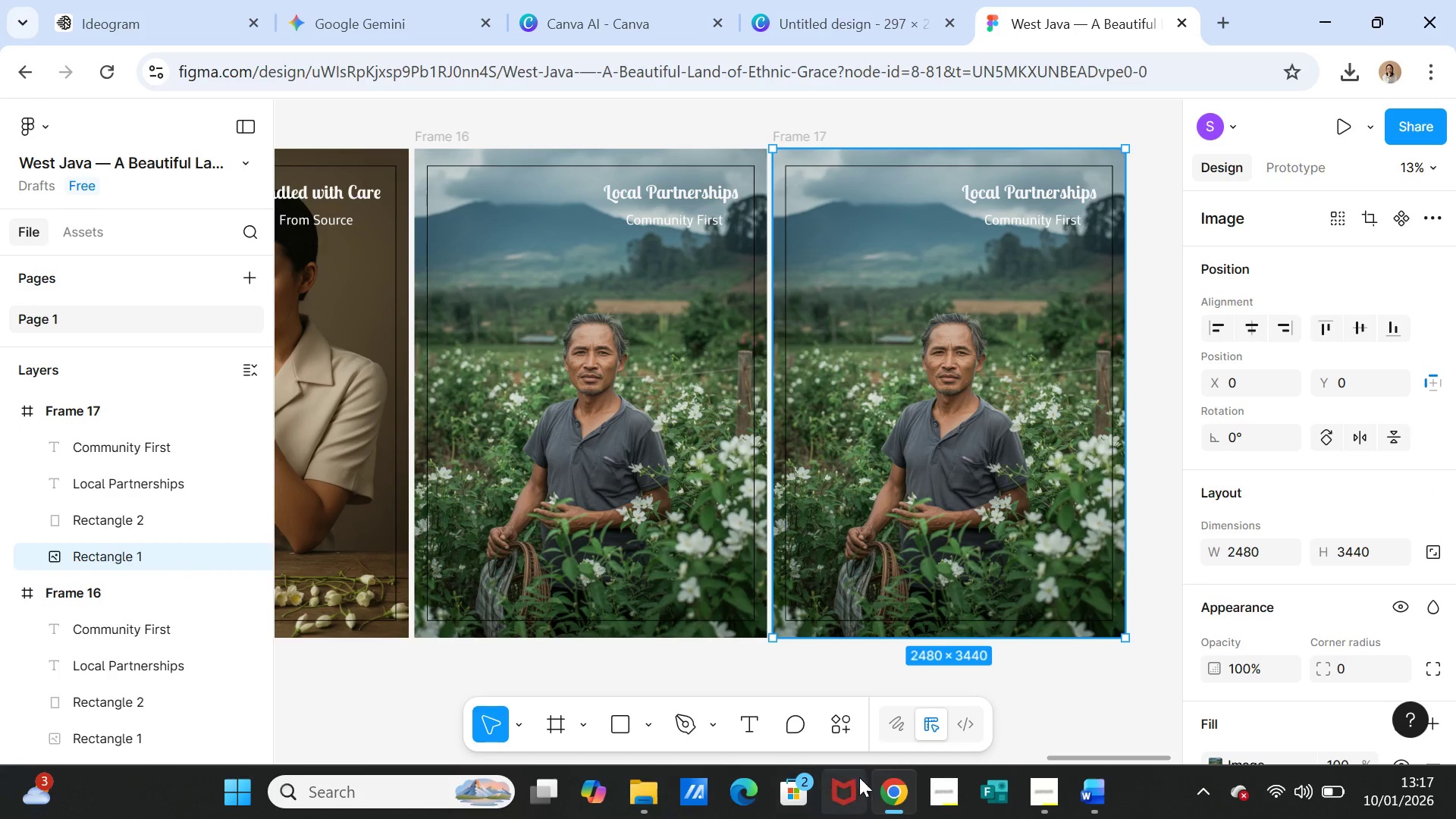 
left_click([1083, 788])
 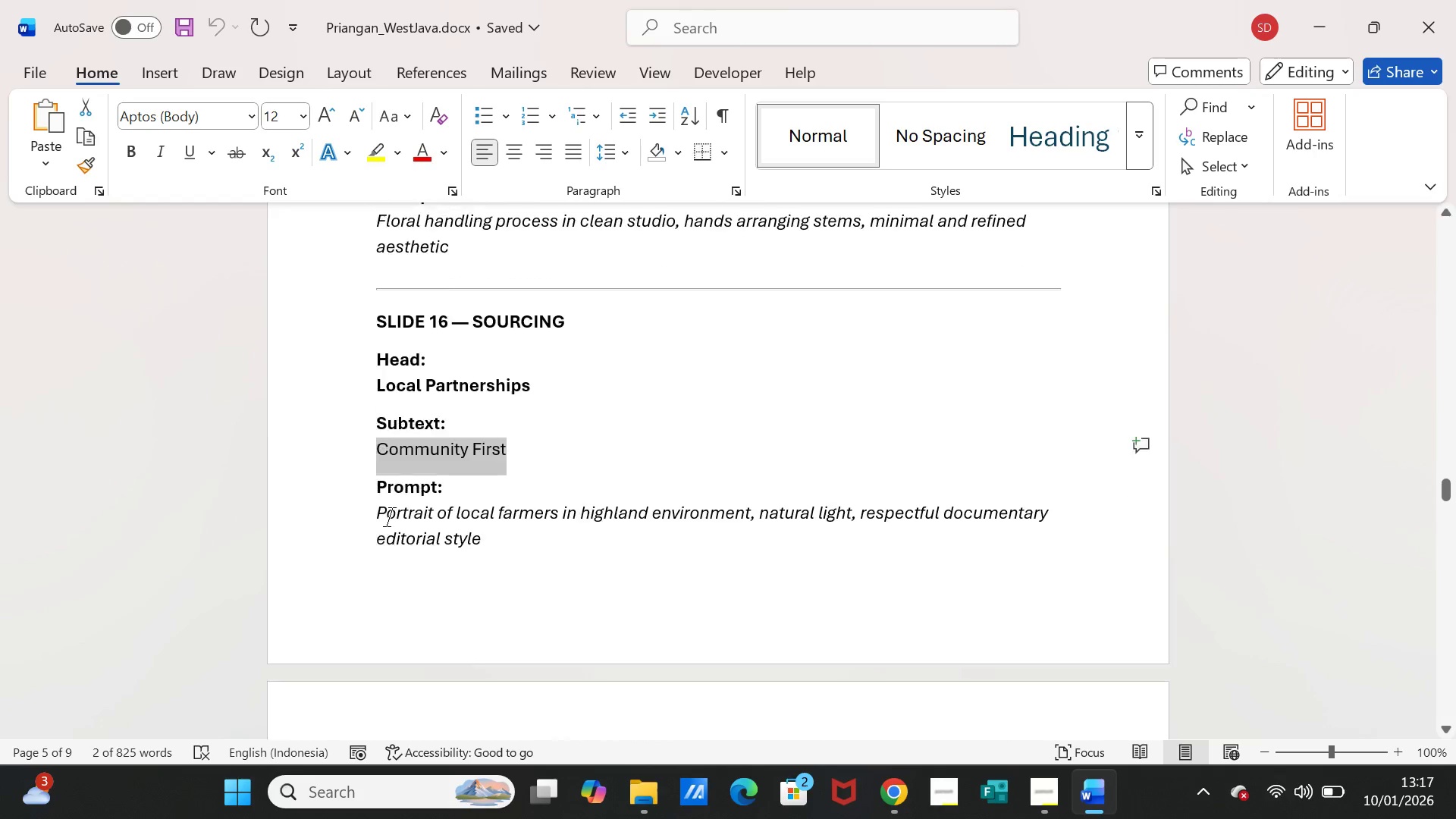 
scroll: coordinate [391, 519], scroll_direction: down, amount: 10.0
 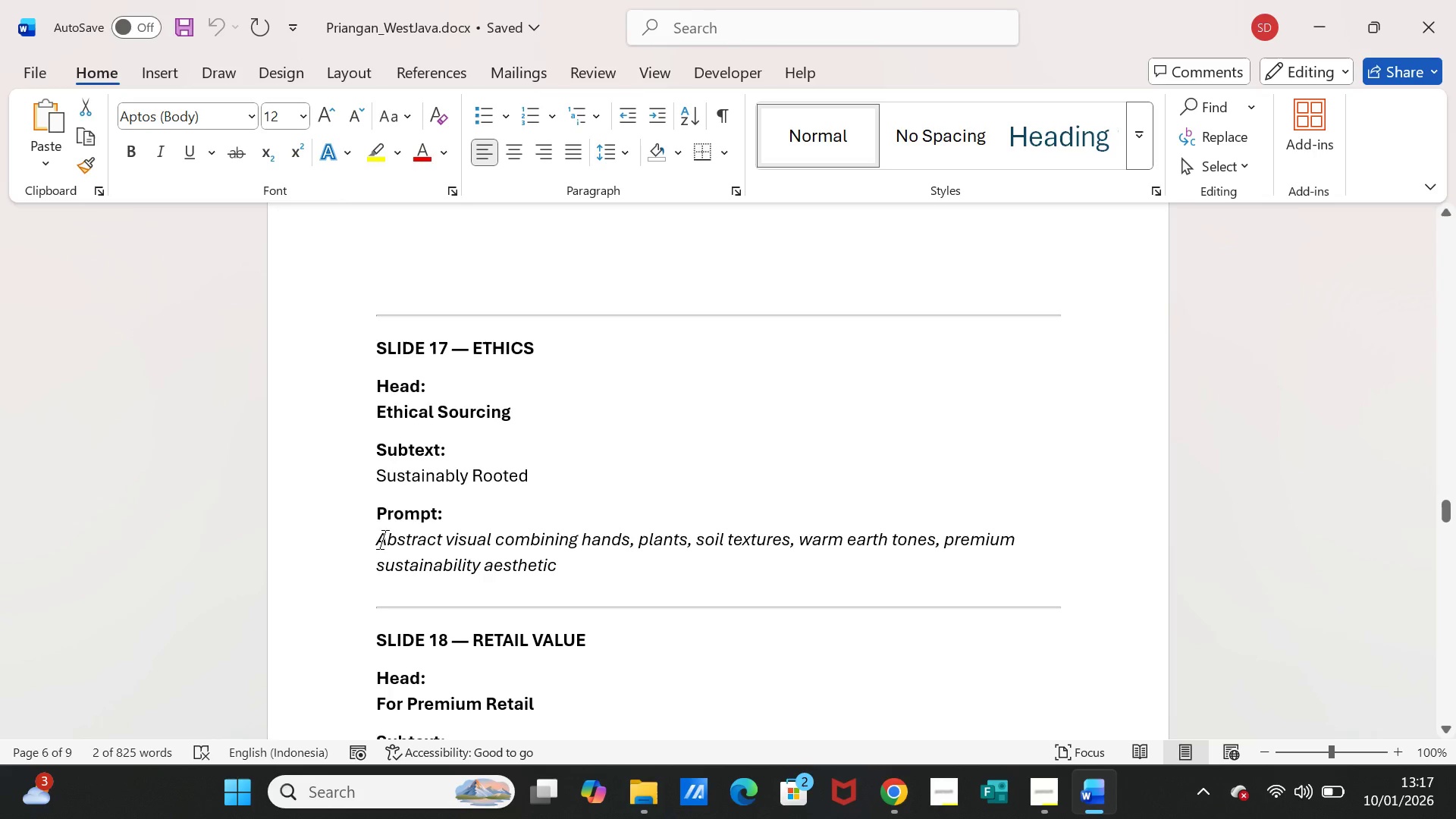 
left_click_drag(start_coordinate=[382, 541], to_coordinate=[559, 561])
 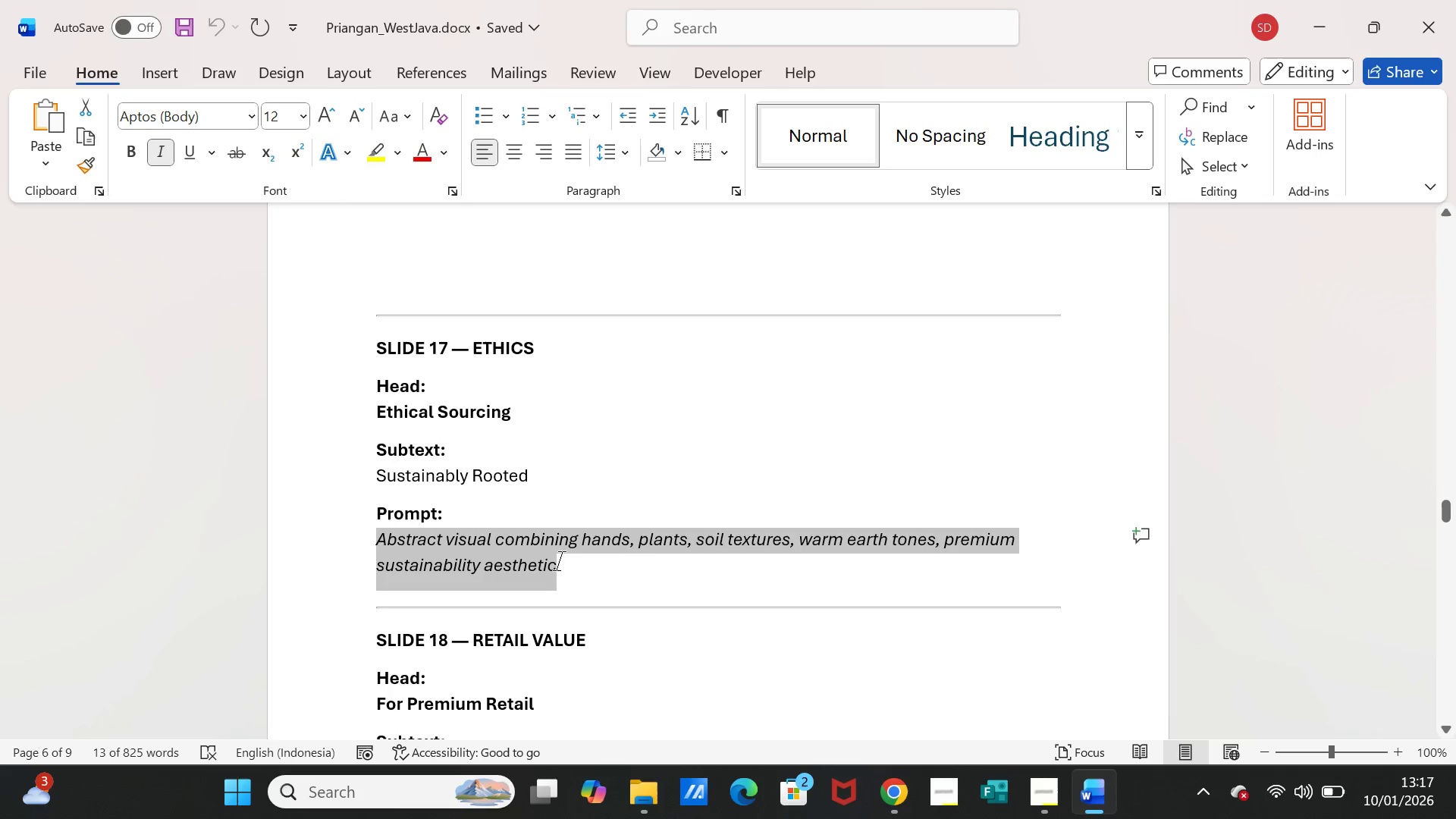 
key(Control+C)
 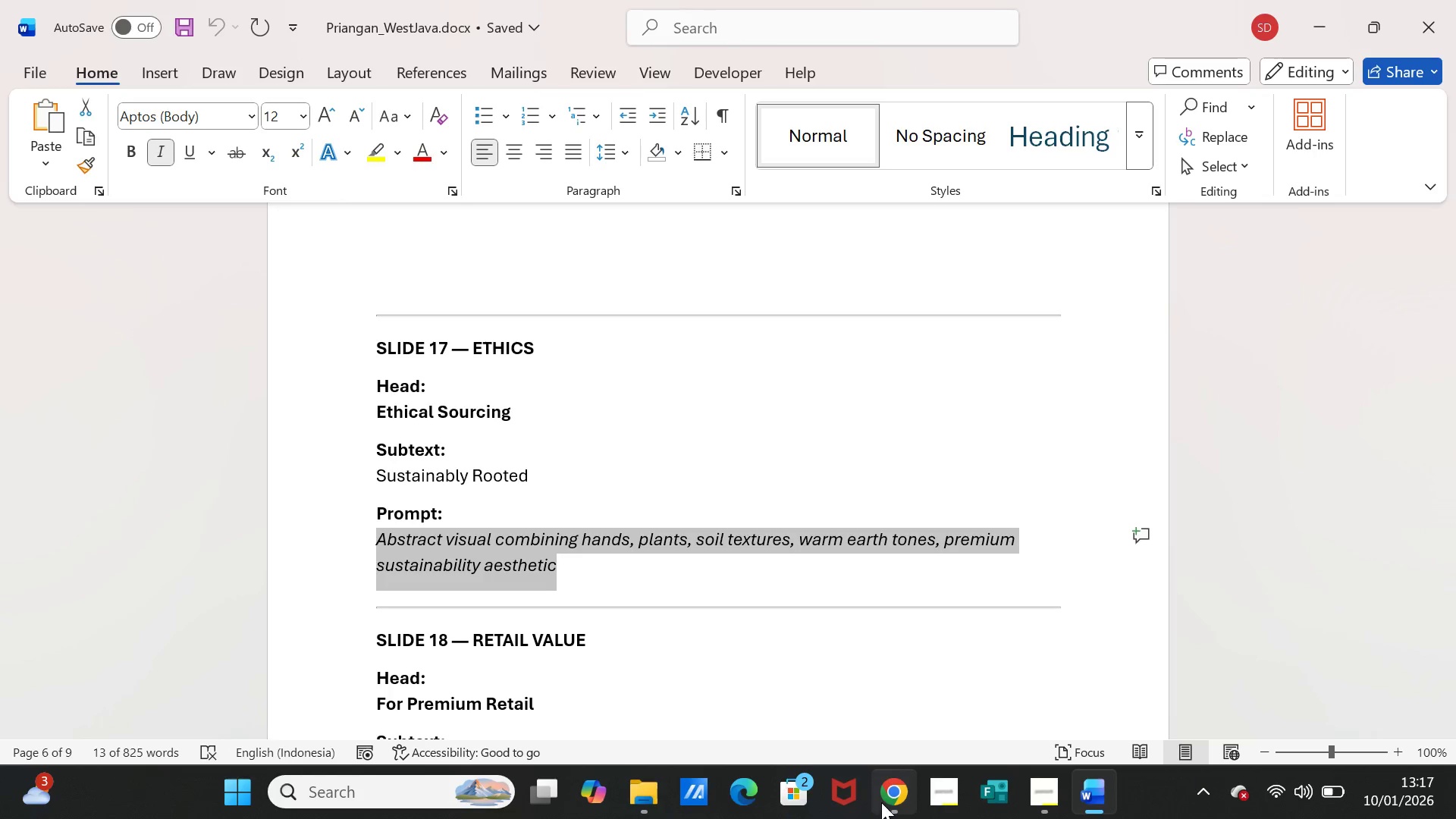 
left_click([883, 802])
 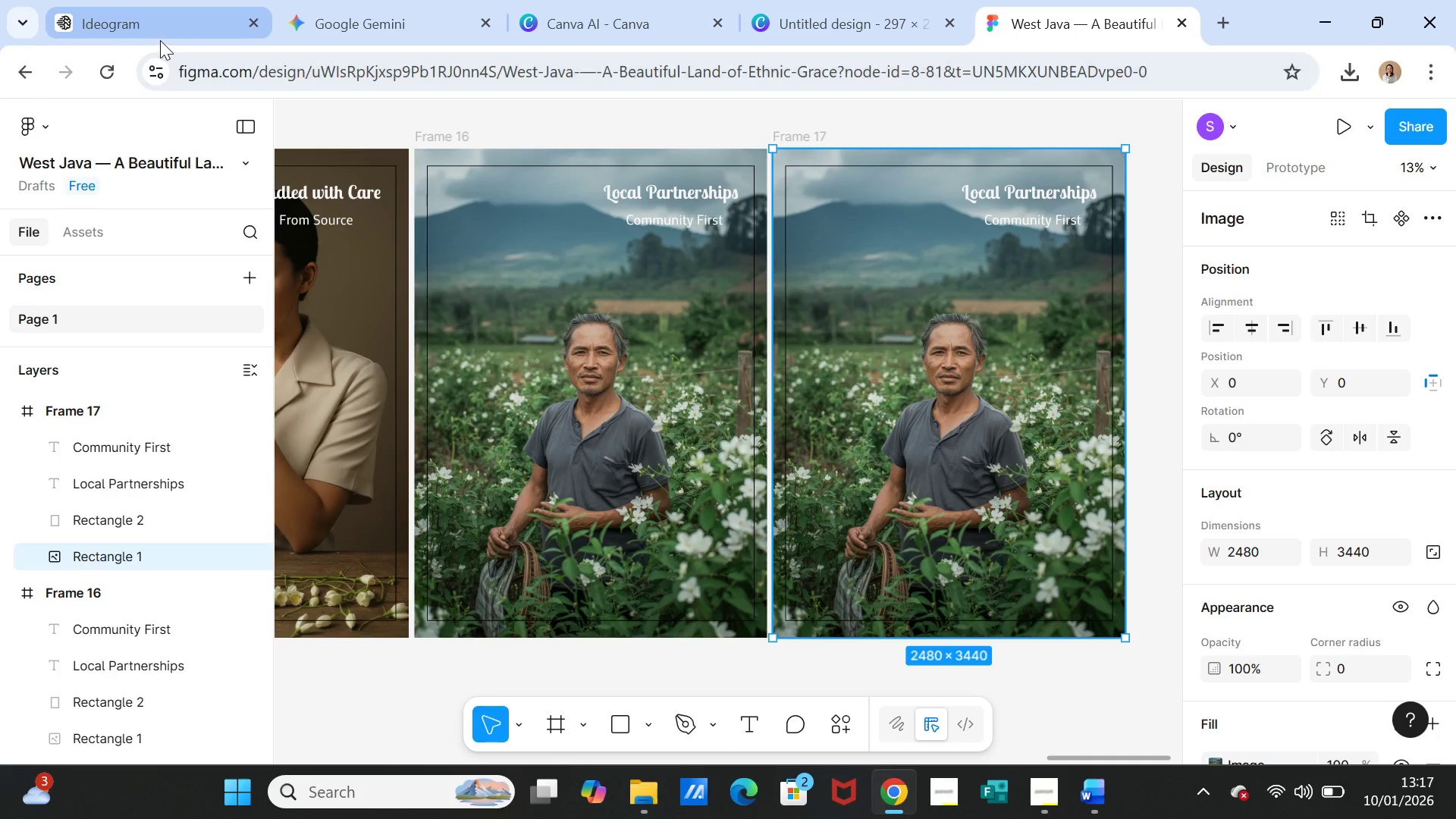 
left_click([149, 28])
 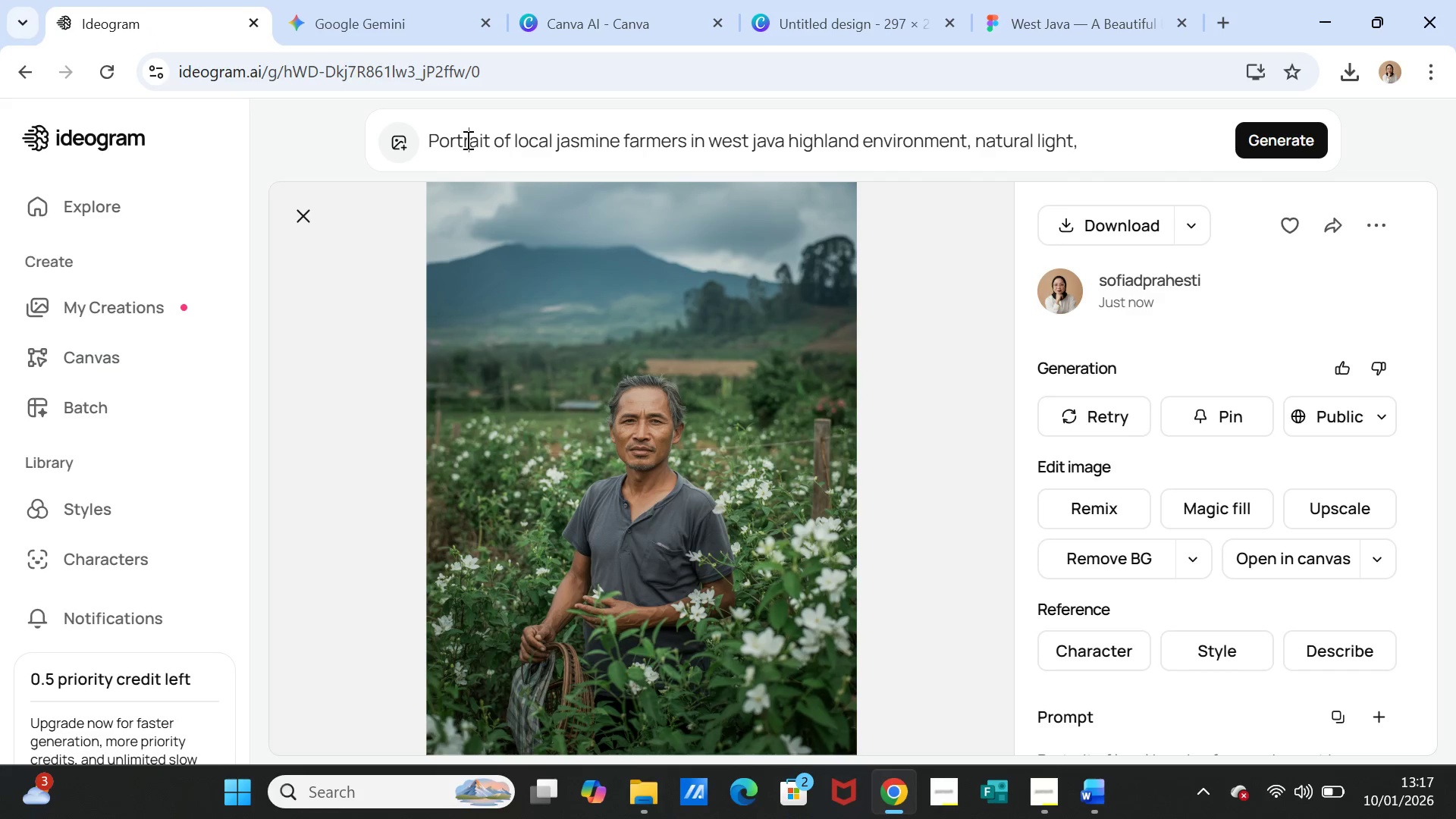 
double_click([466, 140])
 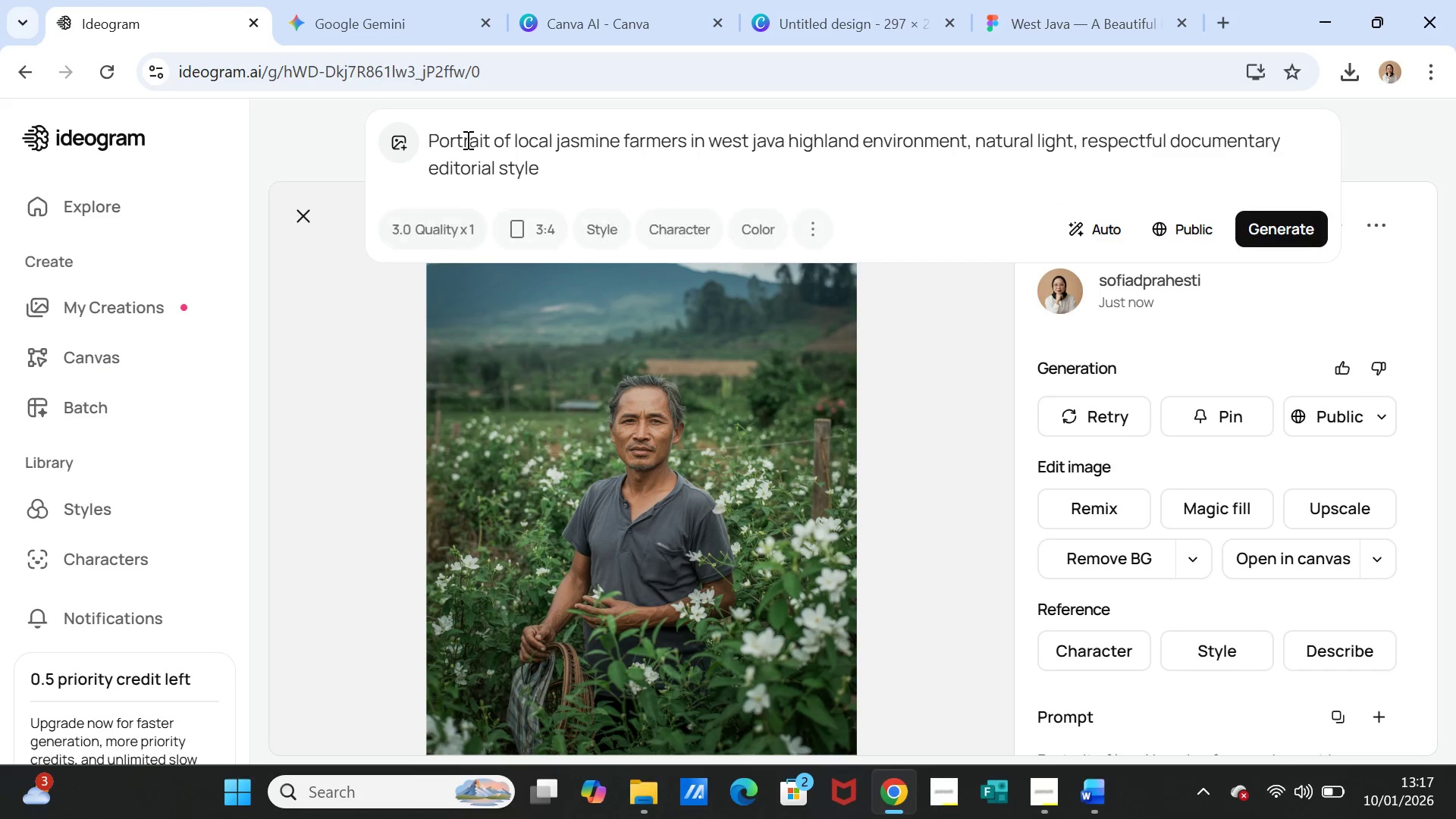 
triple_click([466, 140])
 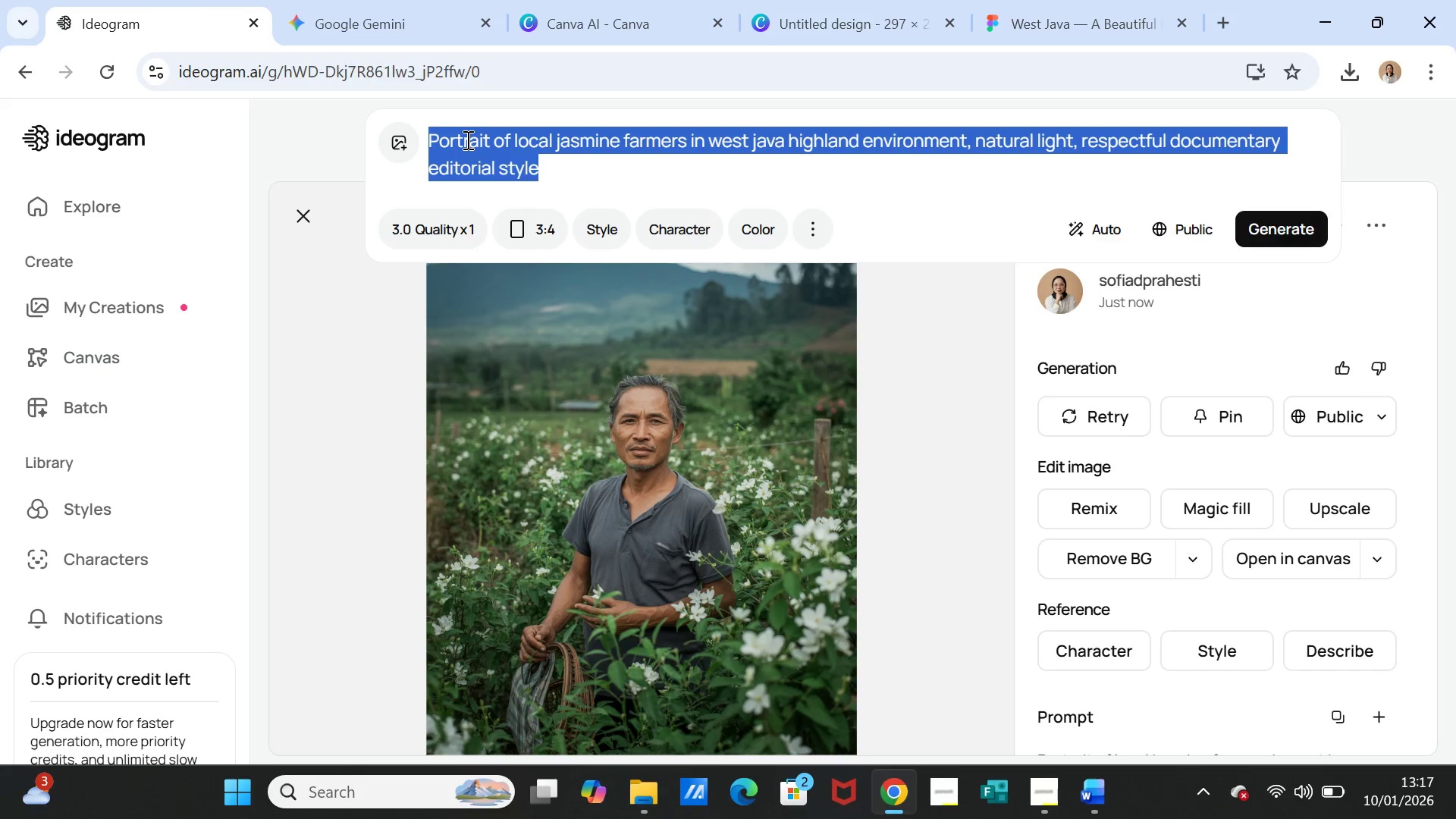 
key(Control+V)
 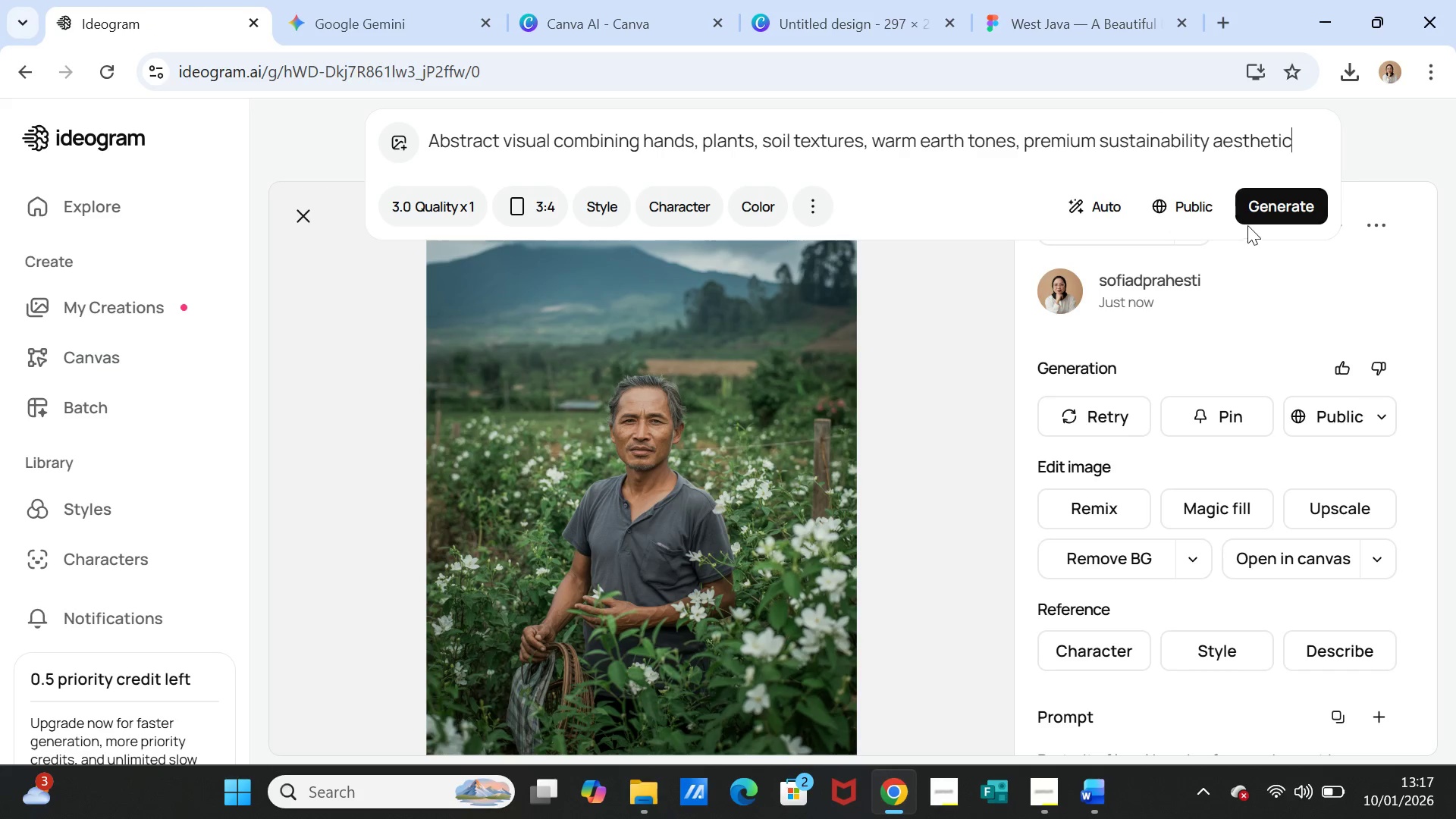 
left_click([1247, 215])
 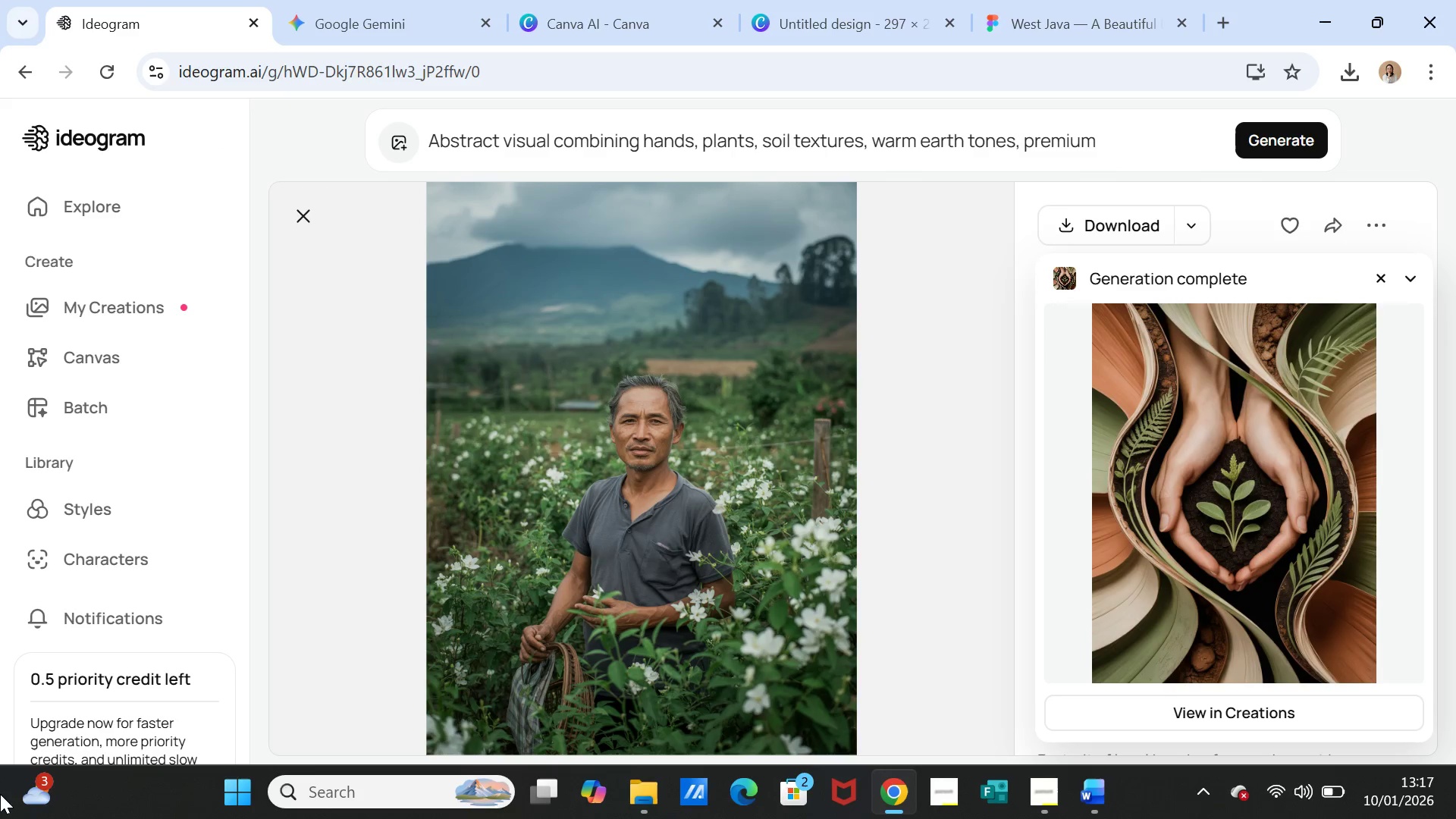 
wait(31.49)
 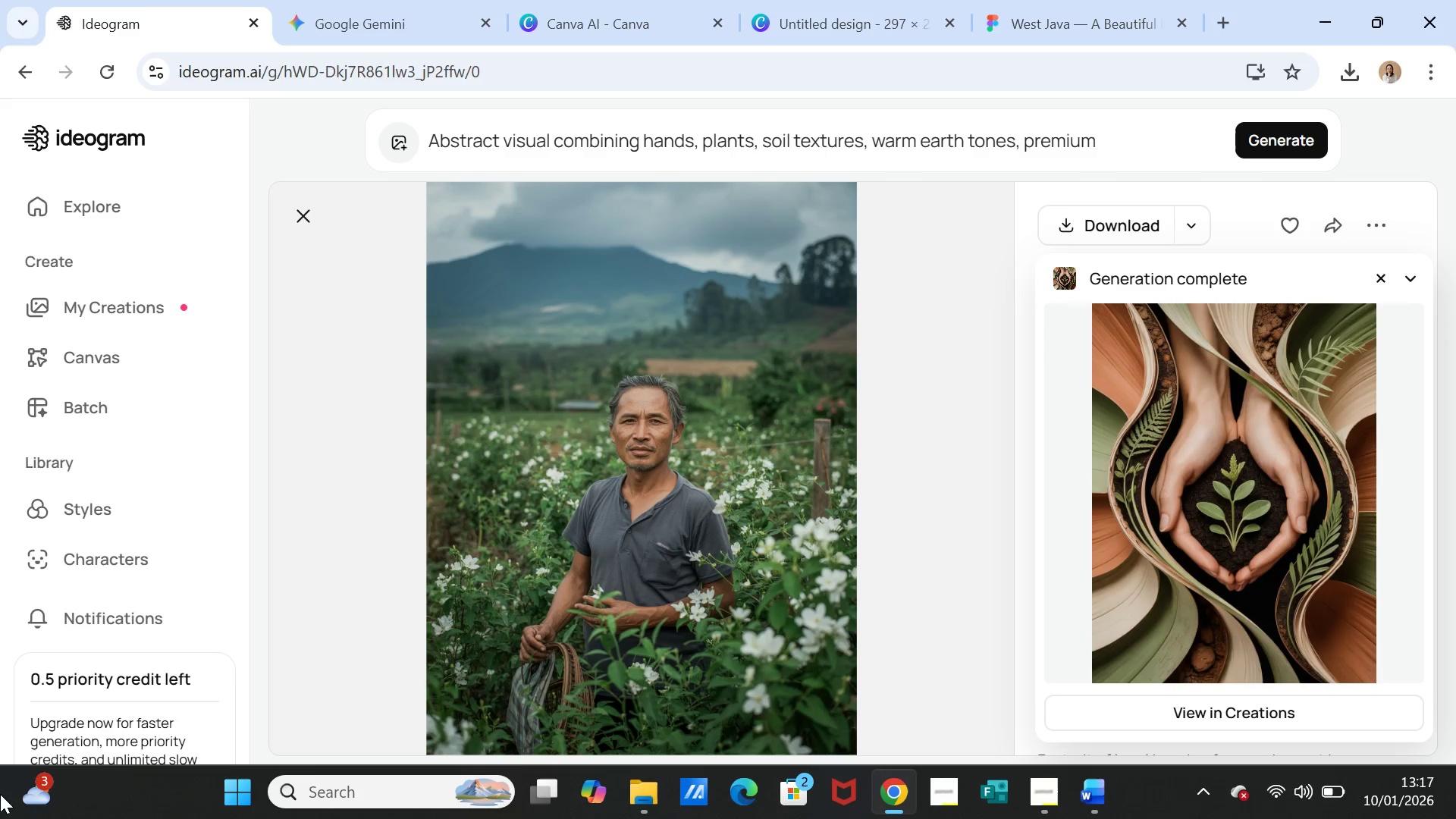 
left_click([1249, 148])
 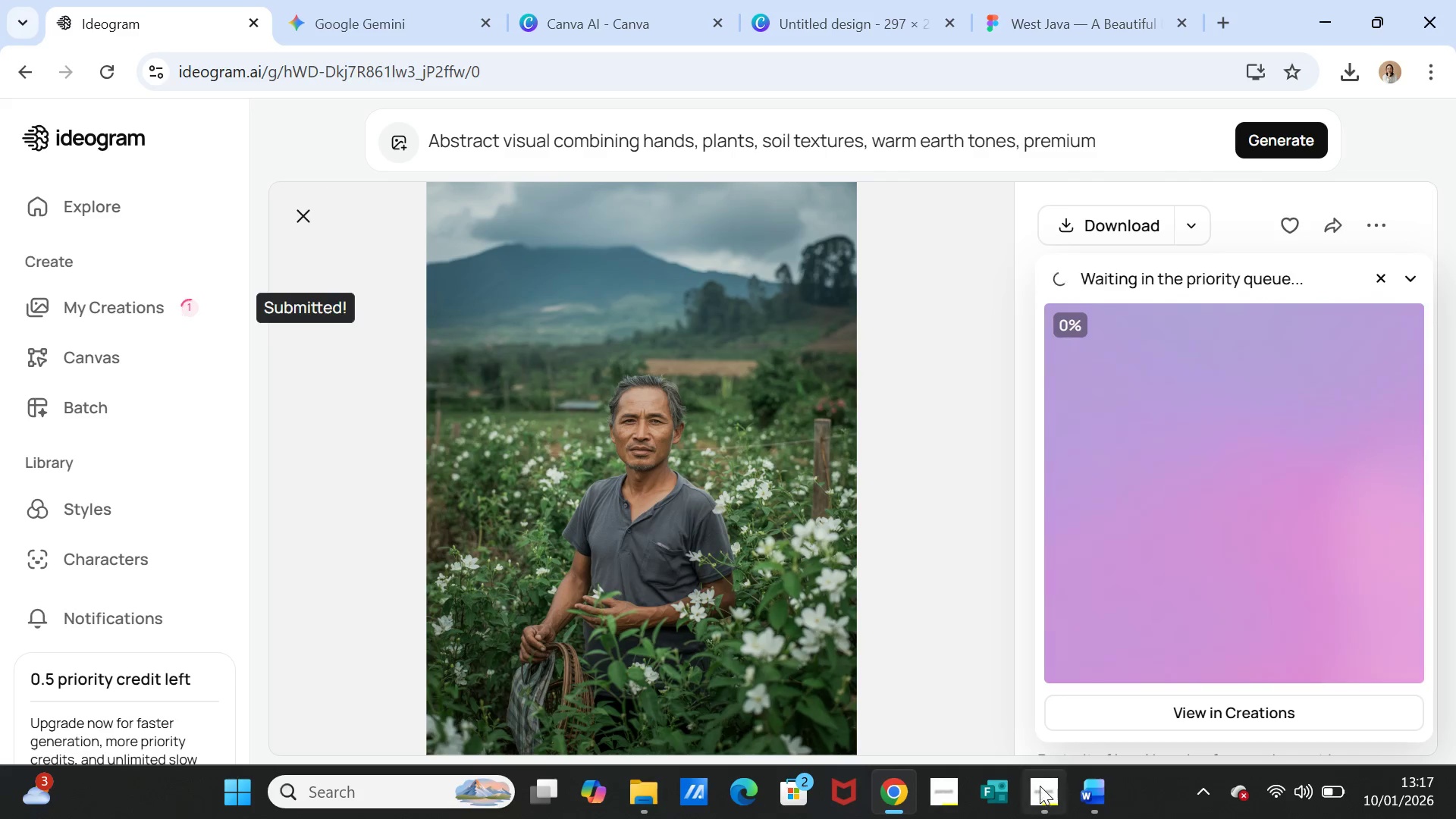 
left_click([1043, 789])